 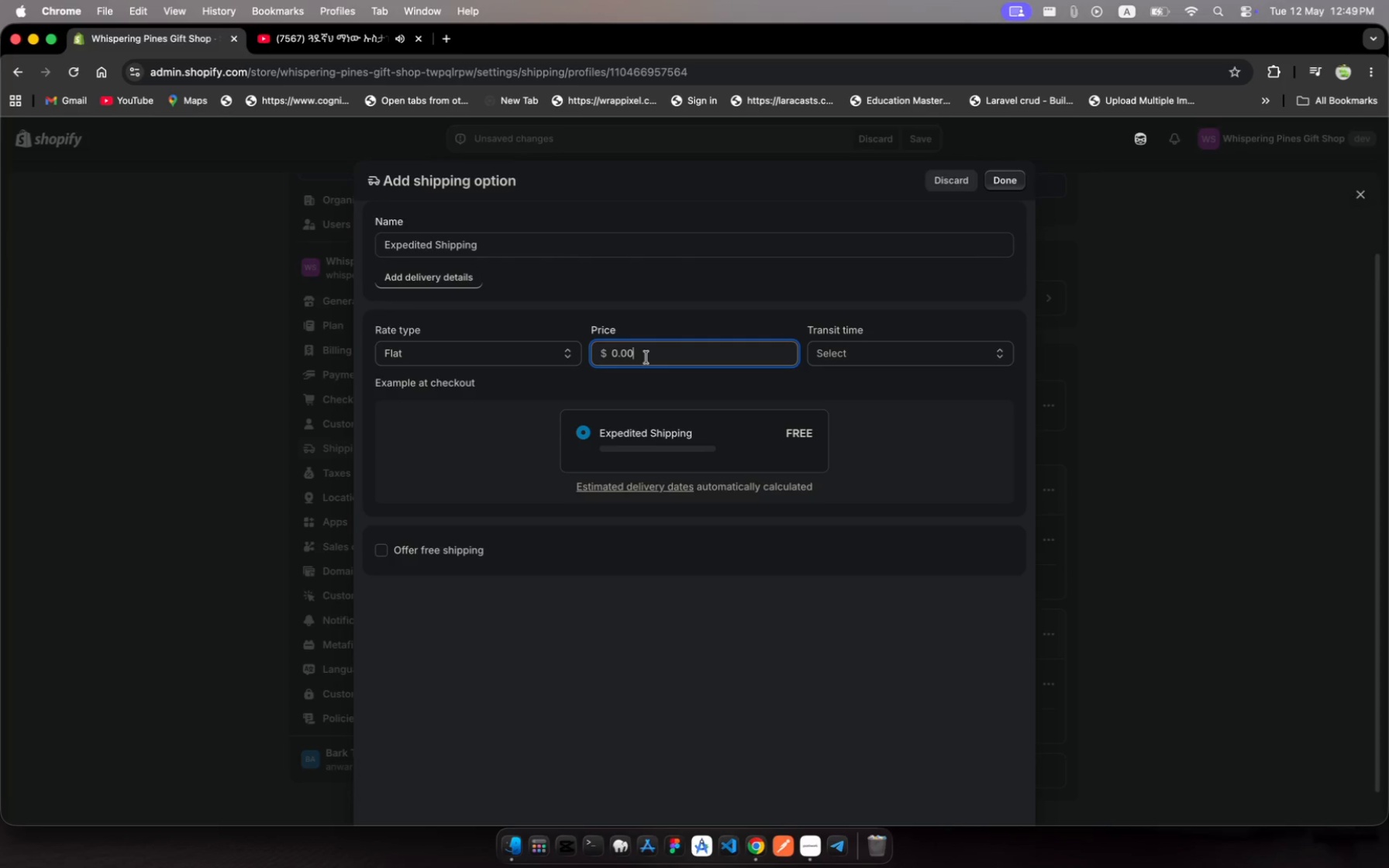 
left_click_drag(start_coordinate=[646, 357], to_coordinate=[592, 356])
 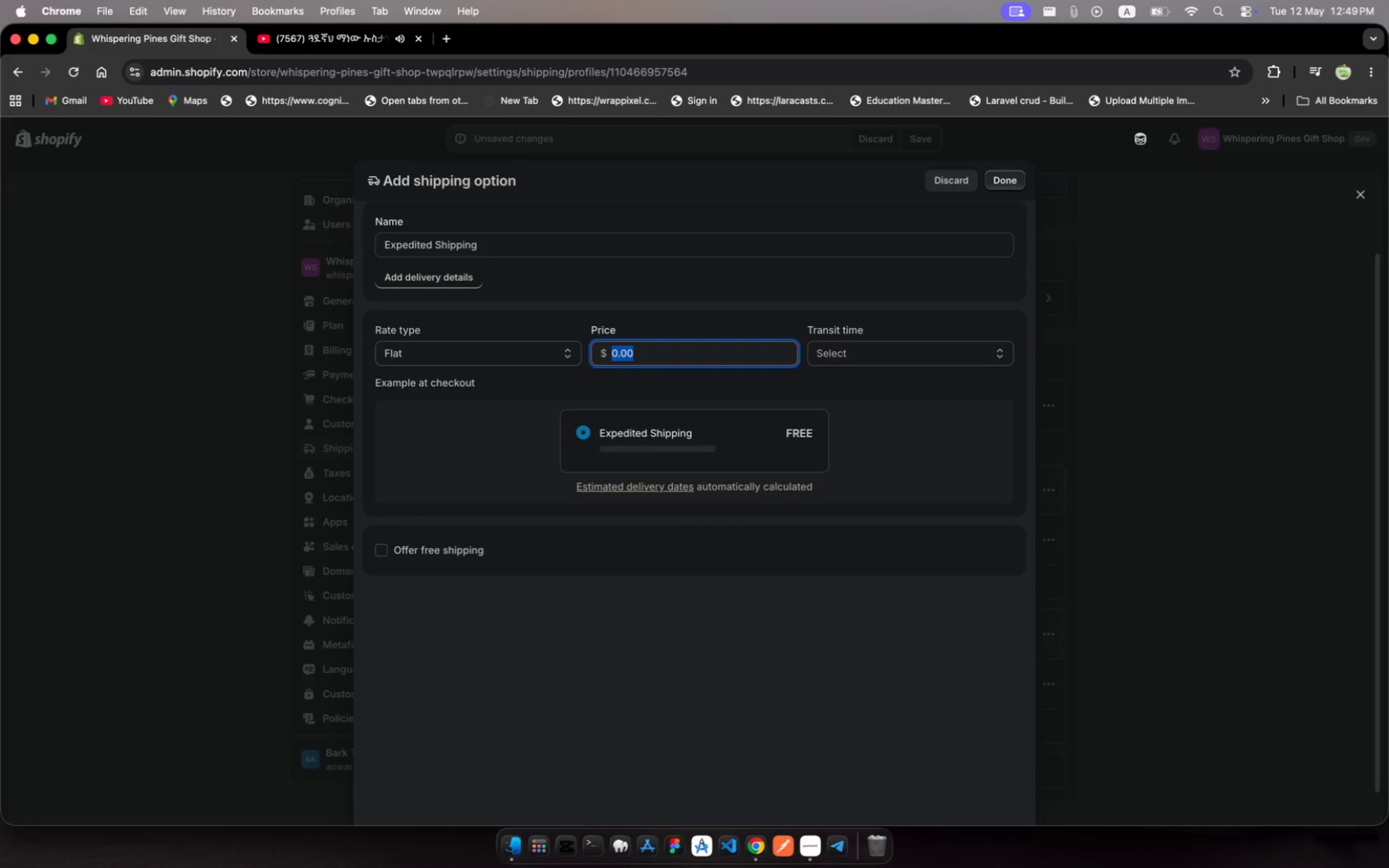 
hold_key(key=1, duration=0.32)
 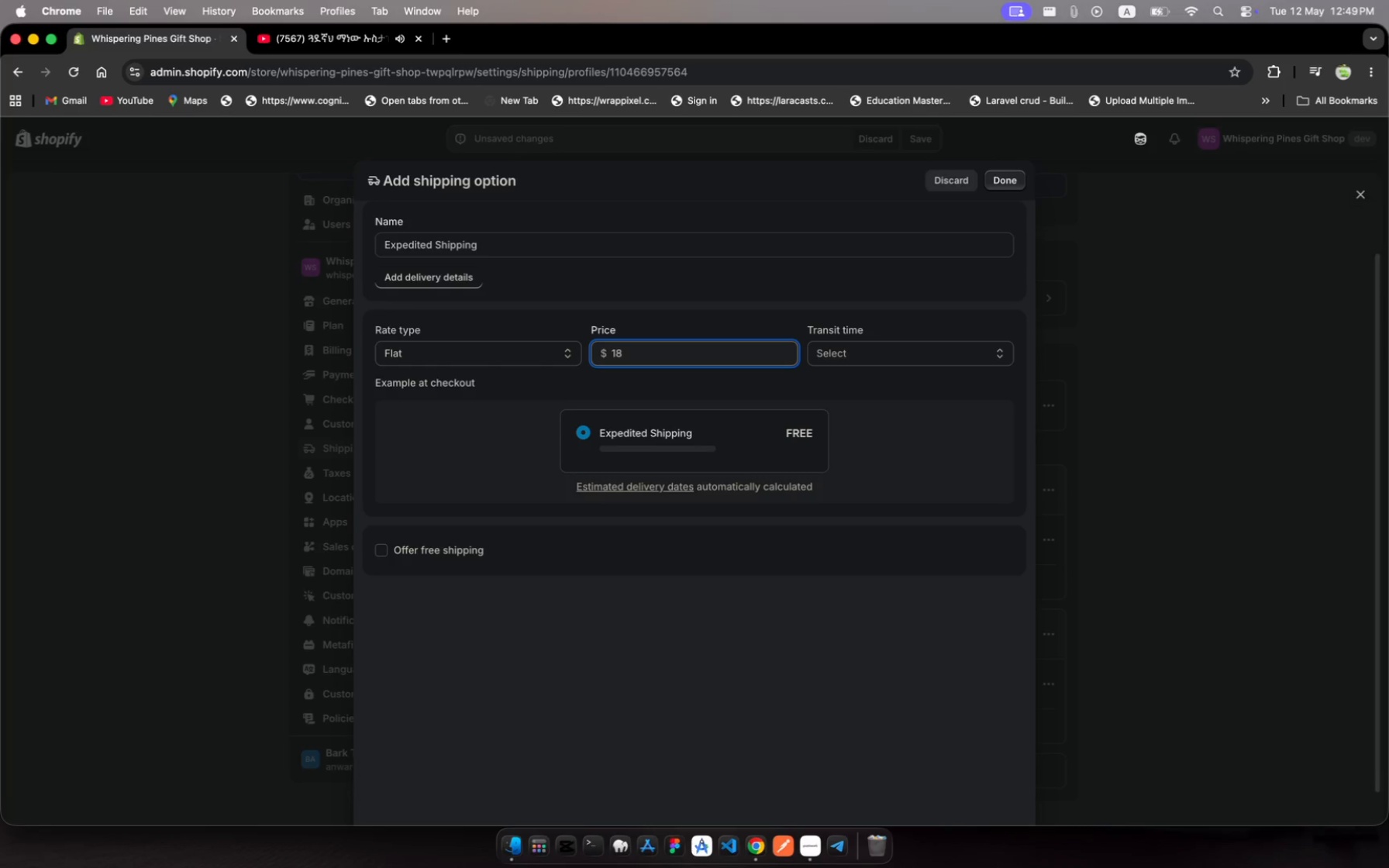 
type(8.95)
 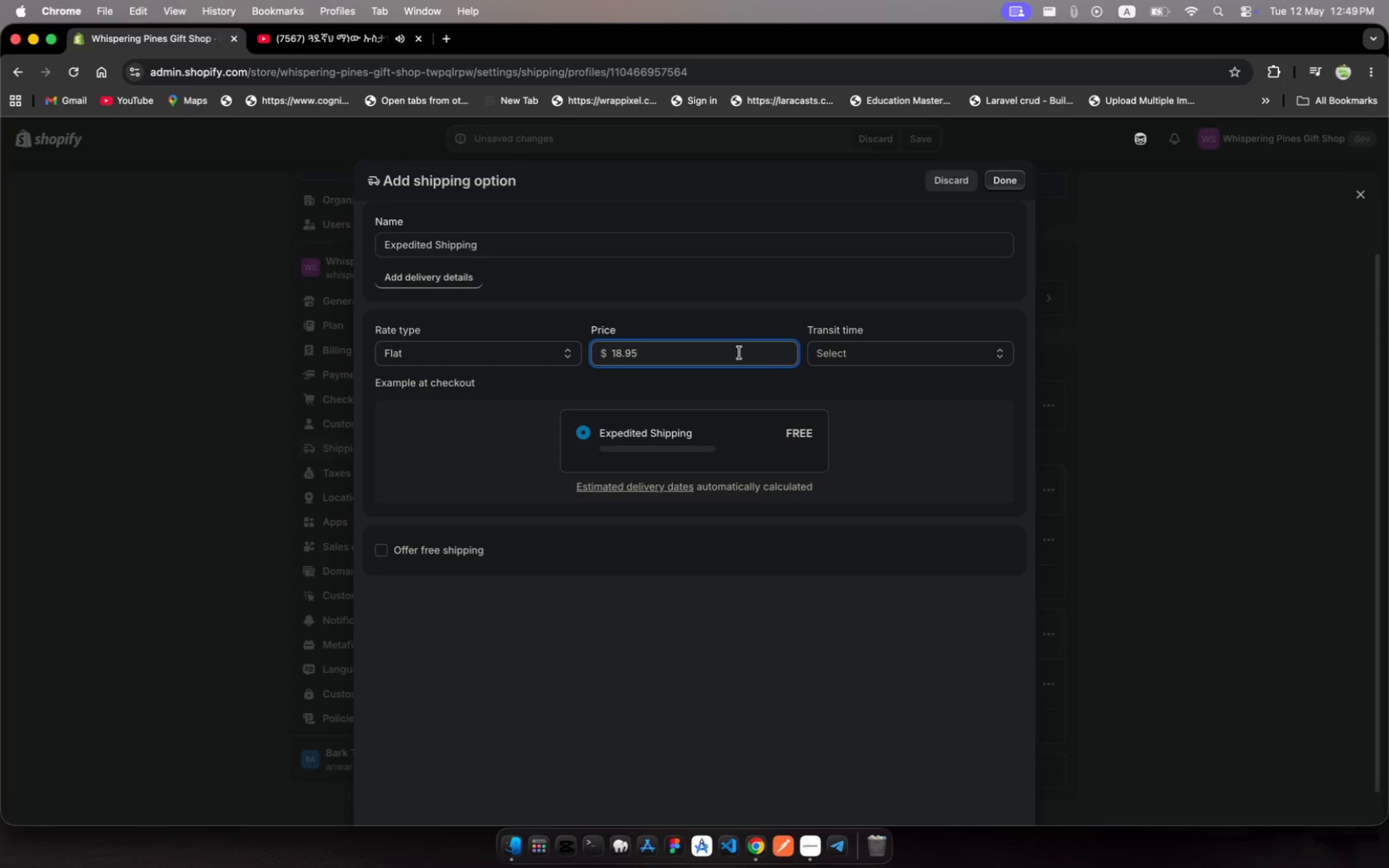 
left_click([843, 363])
 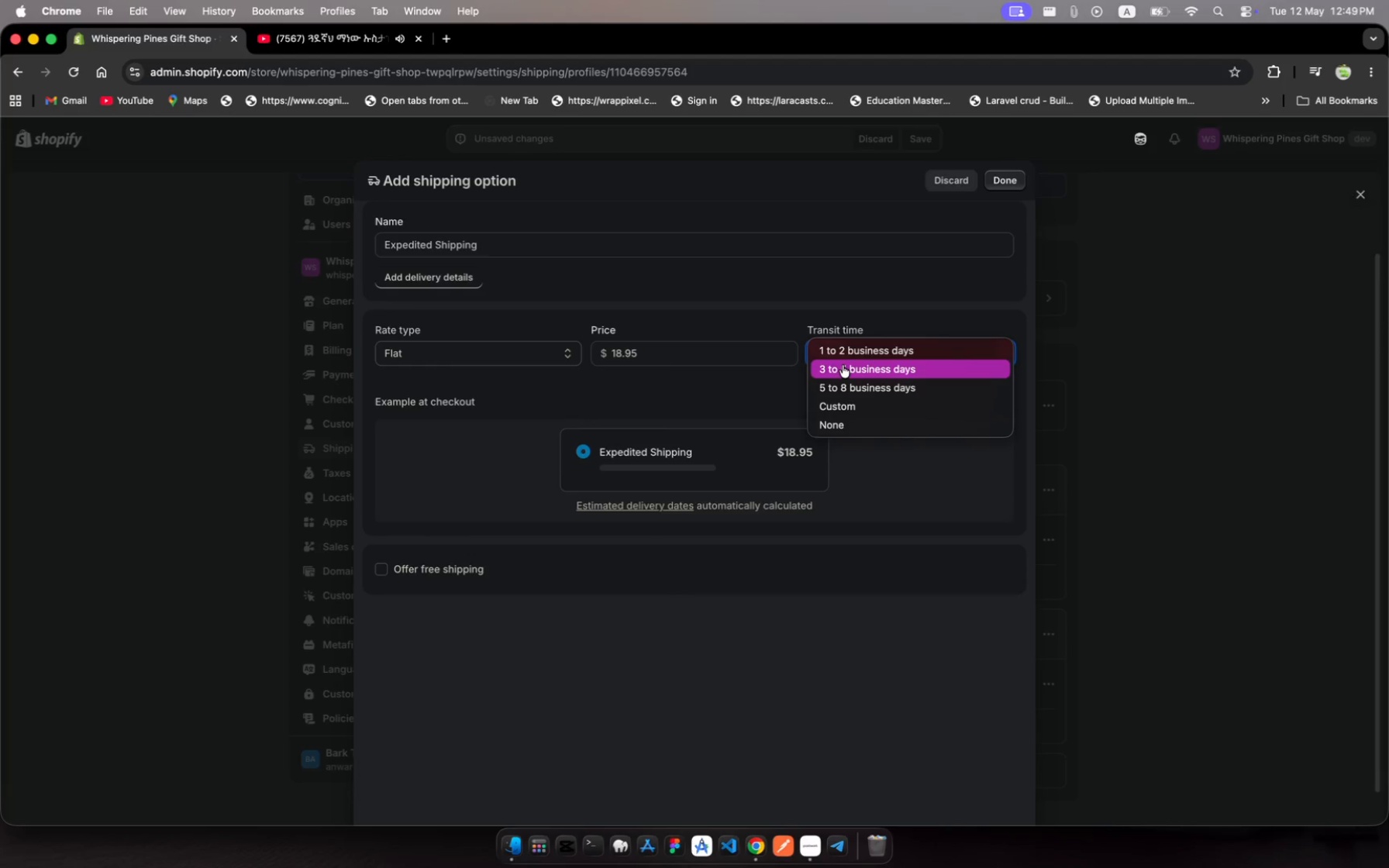 
left_click([843, 364])
 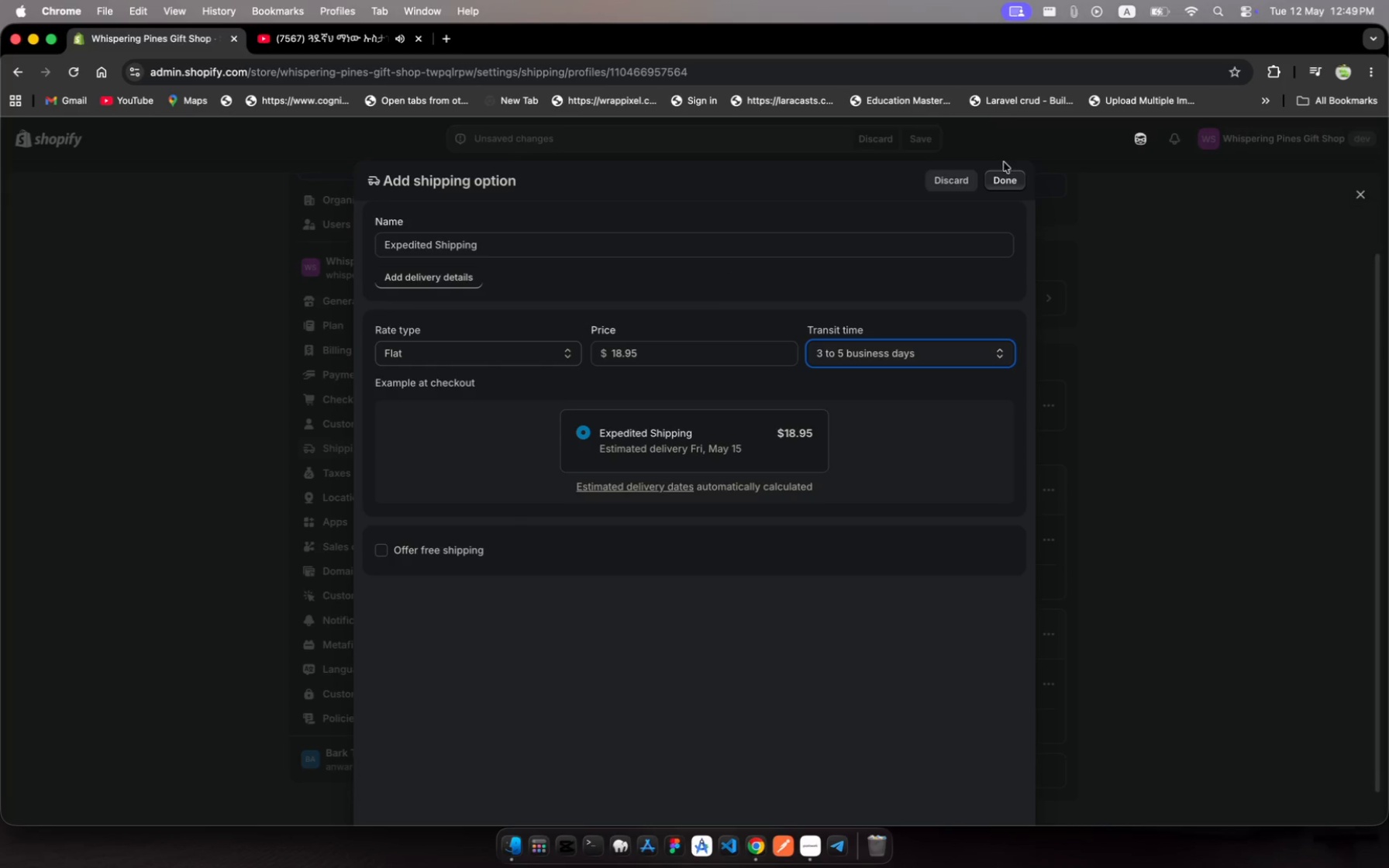 
wait(8.16)
 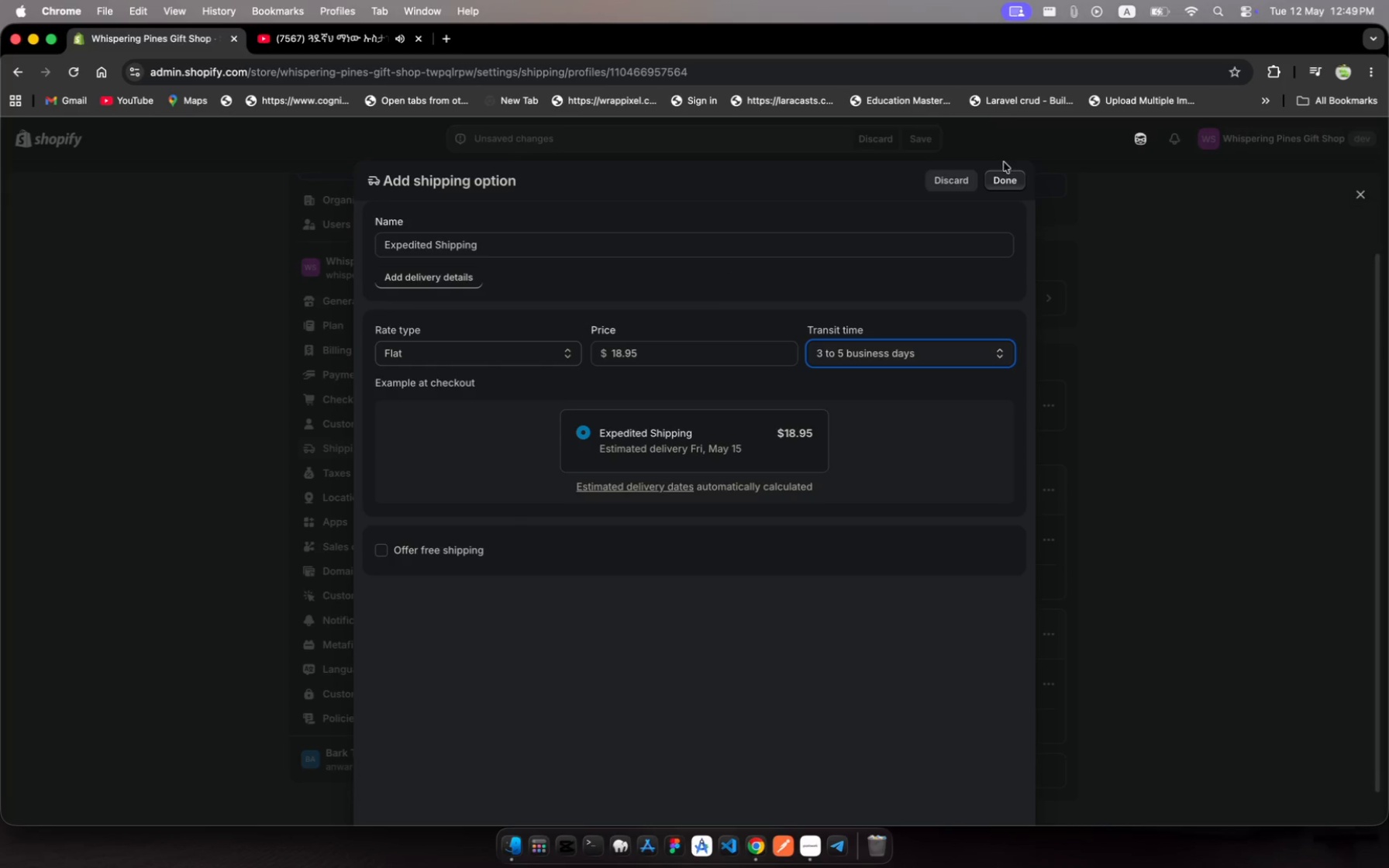 
left_click([1000, 176])
 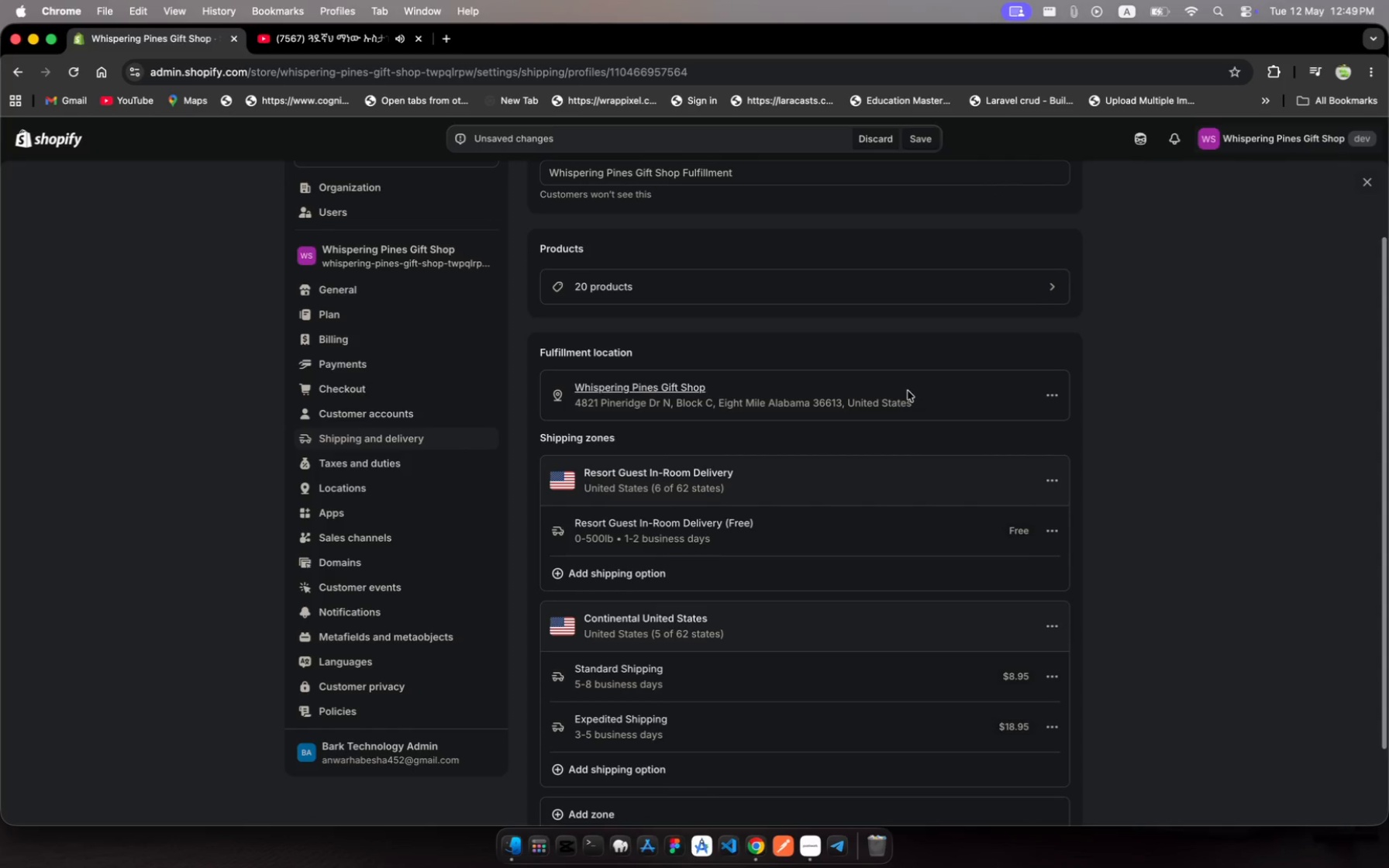 
scroll: coordinate [908, 353], scroll_direction: down, amount: 14.0
 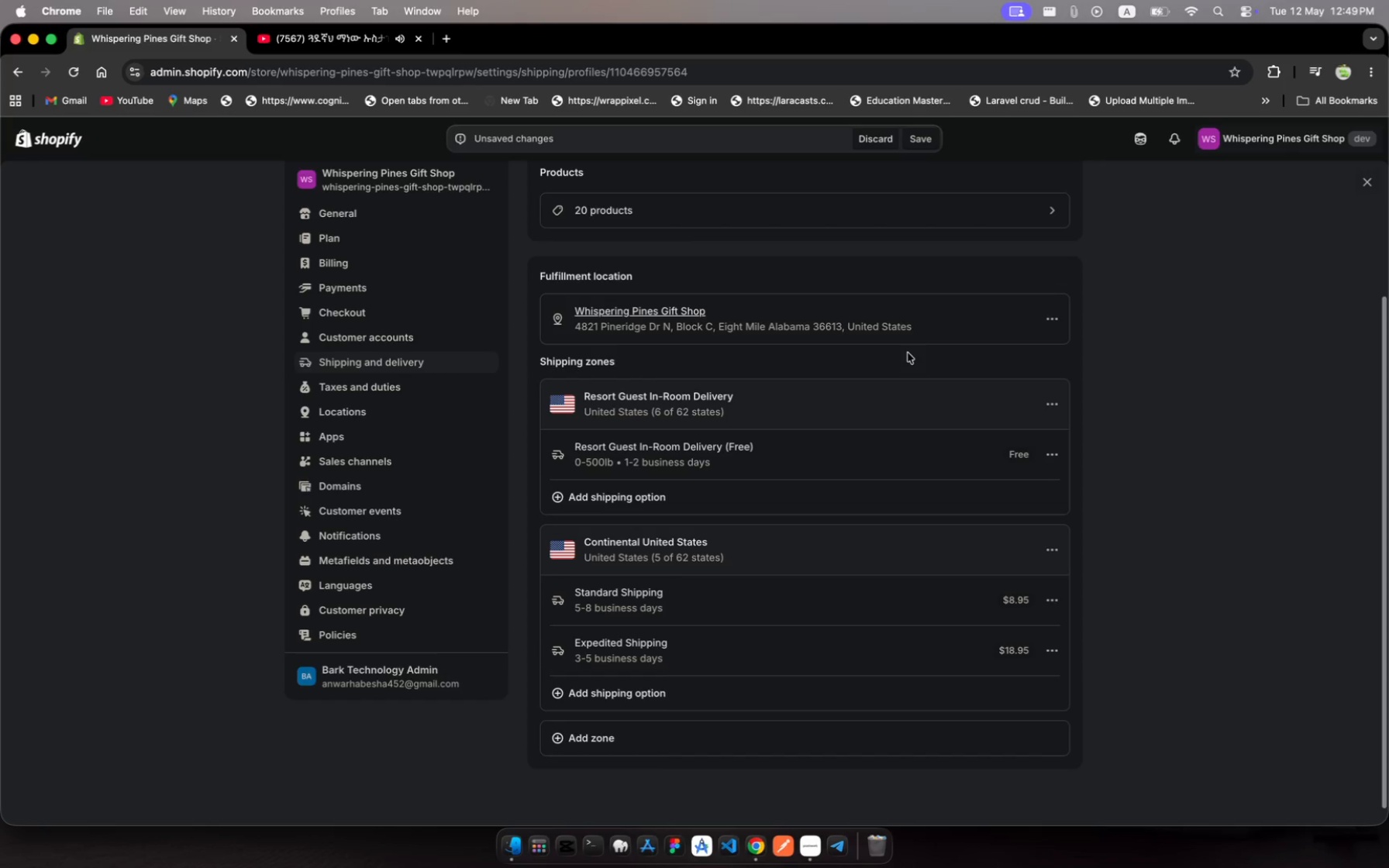 